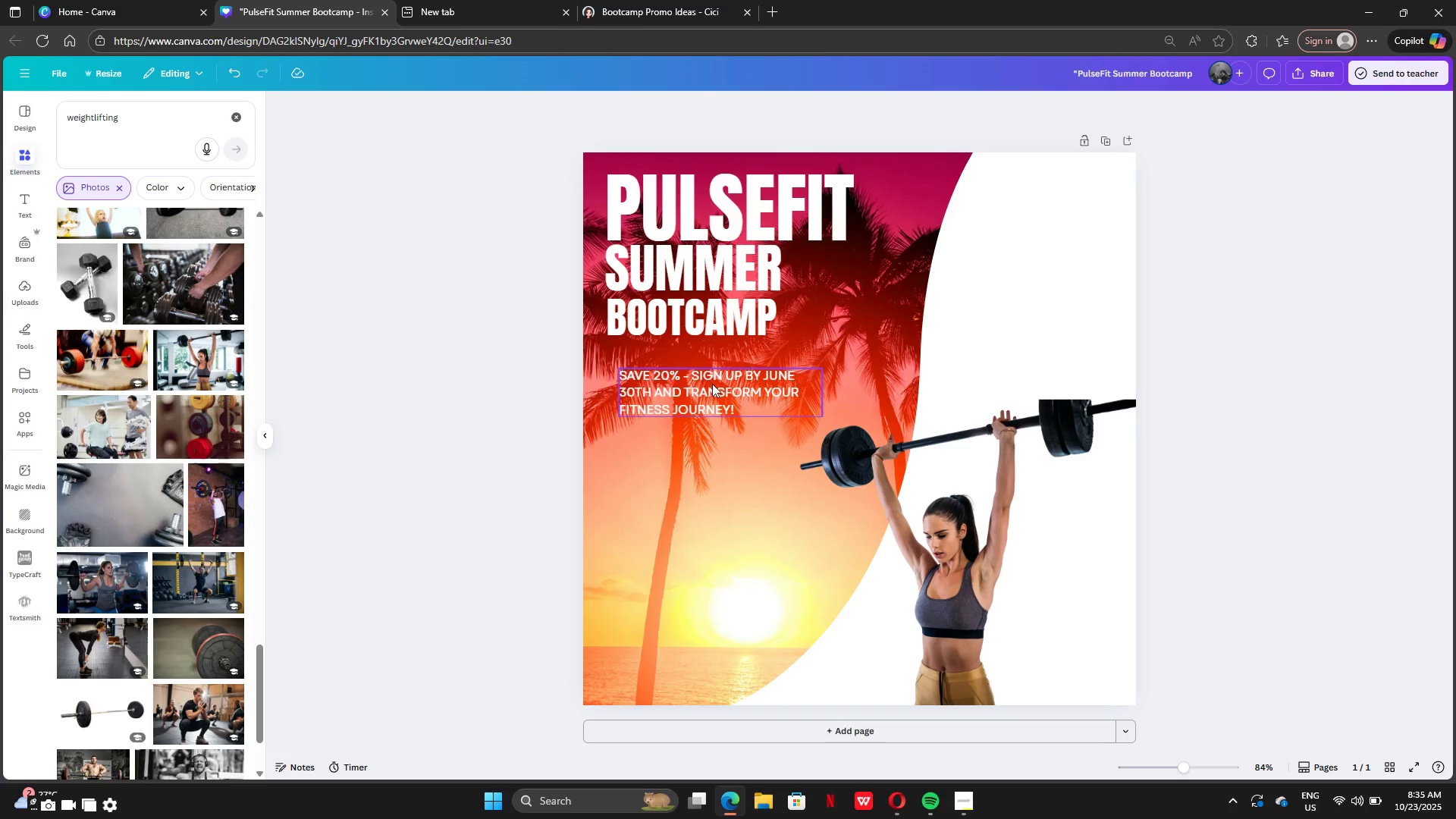 
left_click([712, 384])
 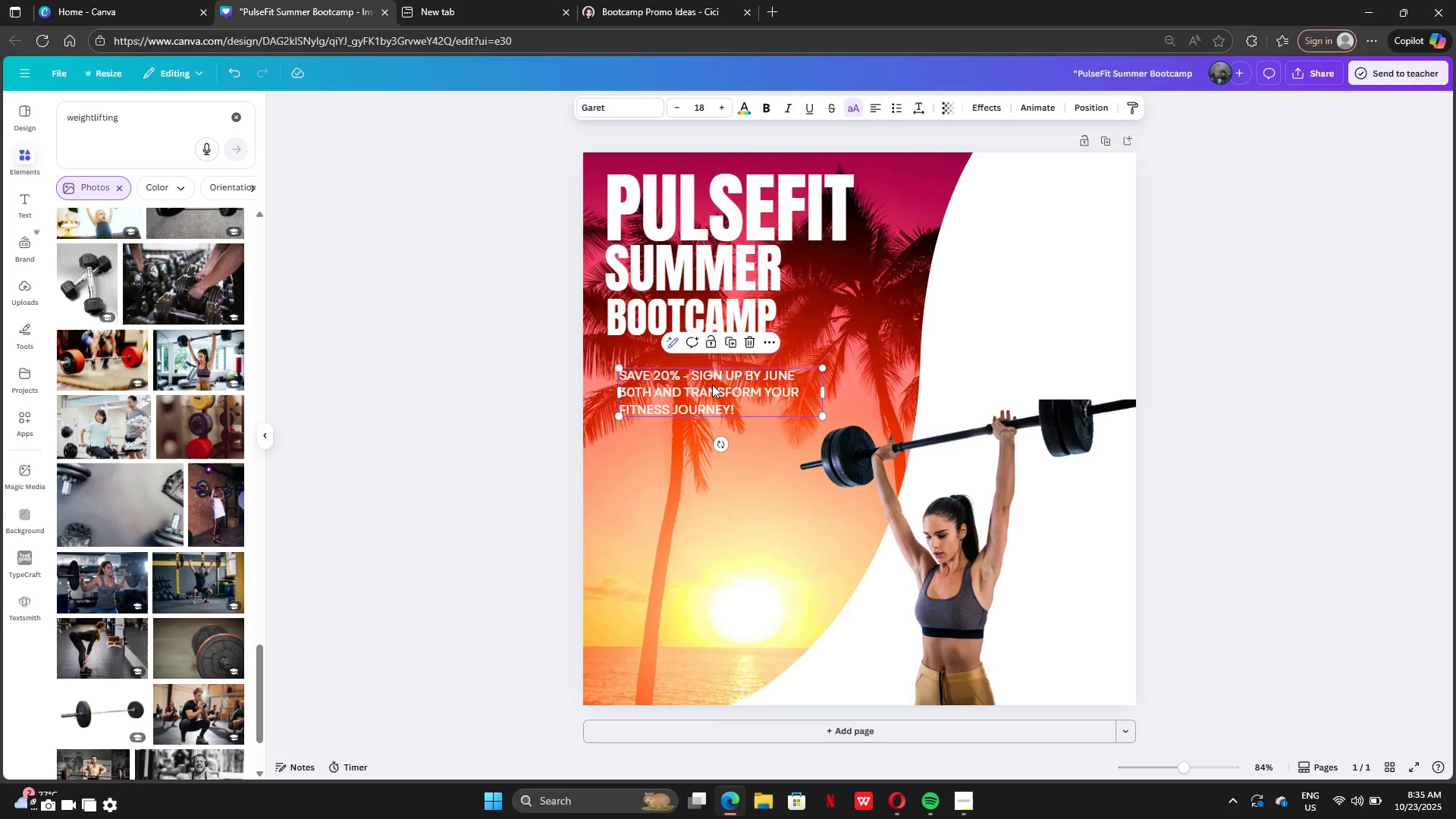 
left_click_drag(start_coordinate=[712, 384], to_coordinate=[700, 358])
 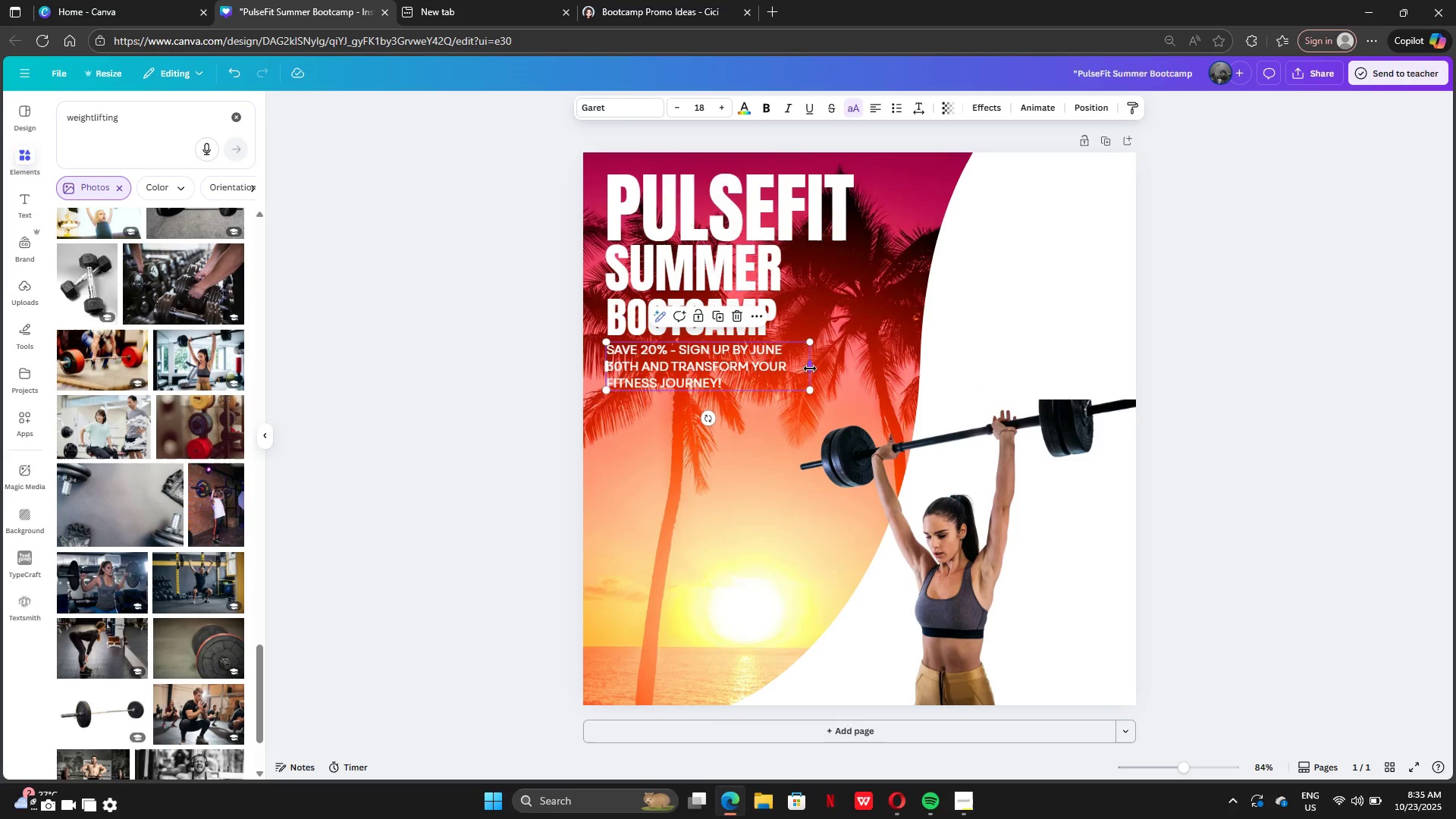 
left_click_drag(start_coordinate=[810, 369], to_coordinate=[794, 367])
 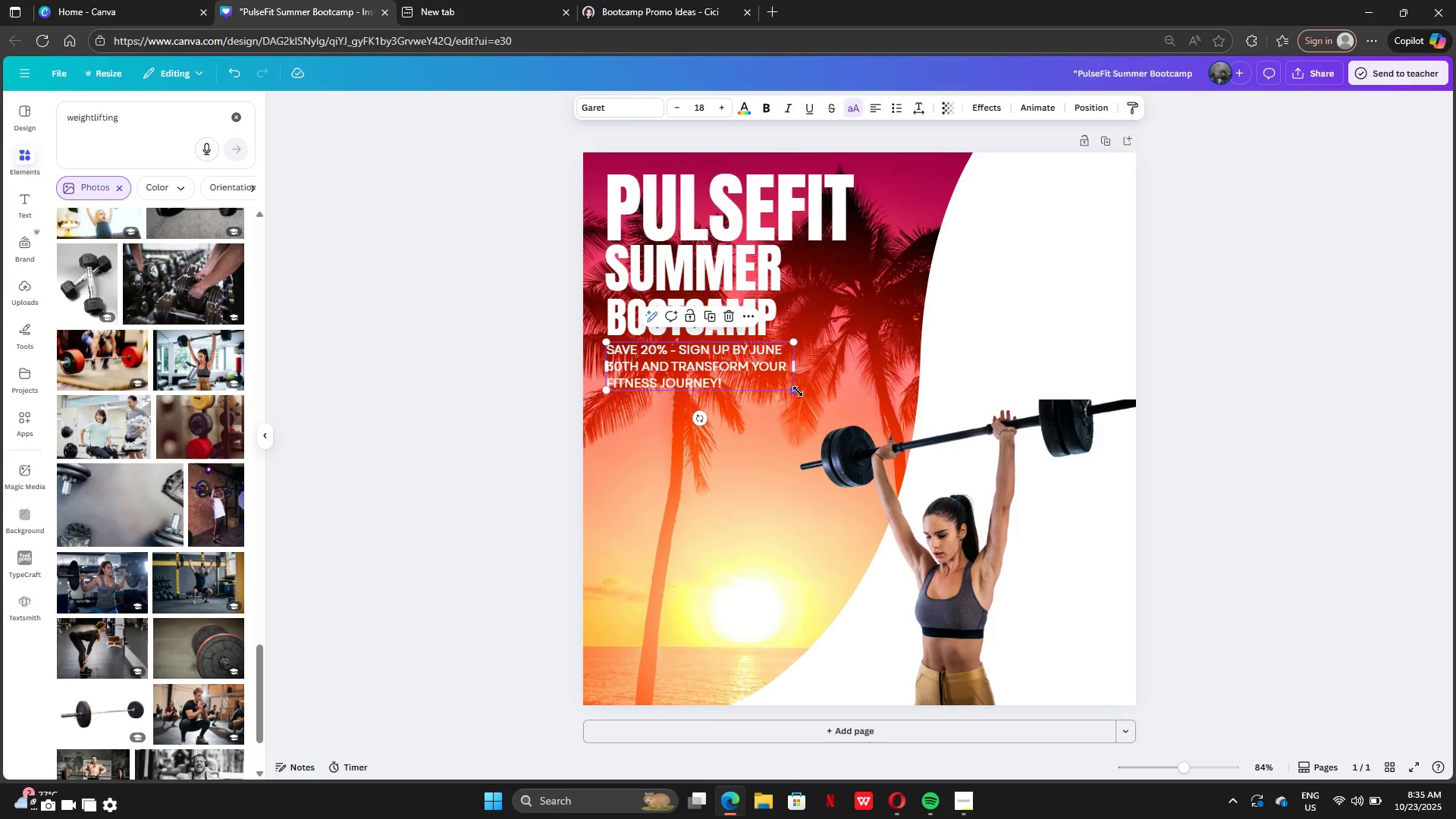 
left_click_drag(start_coordinate=[798, 391], to_coordinate=[777, 383])
 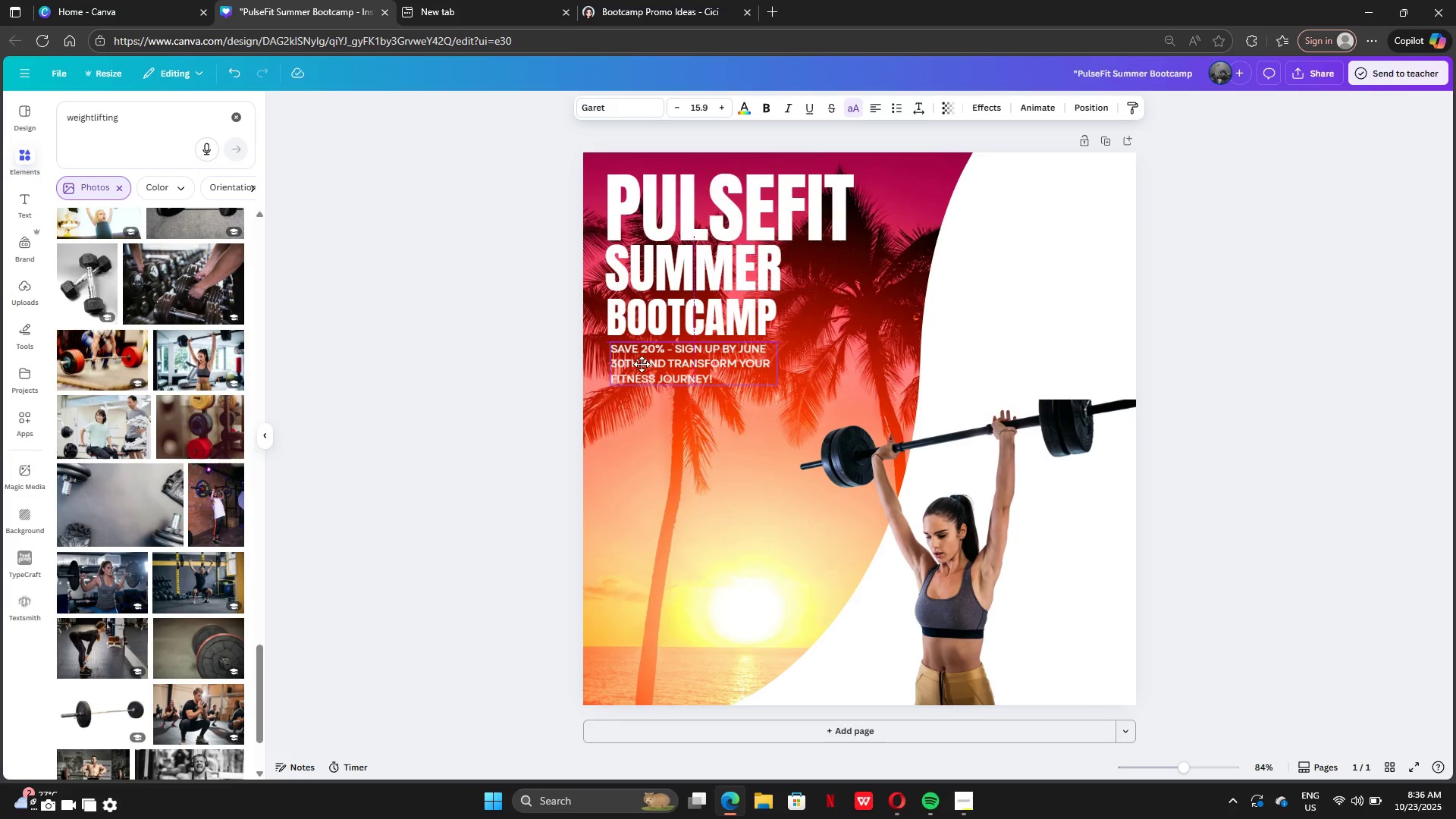 
left_click([657, 249])
 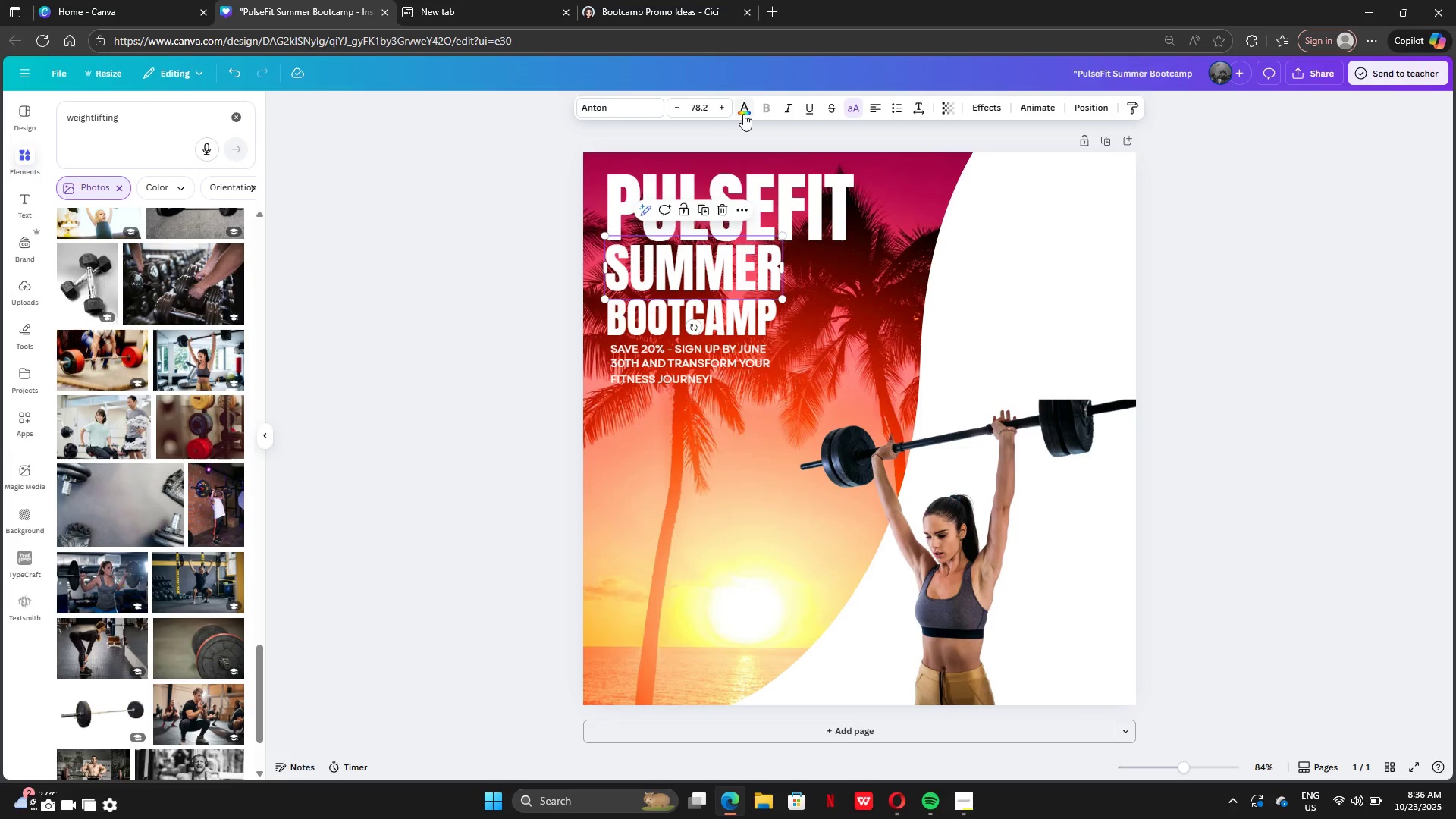 
left_click([744, 114])
 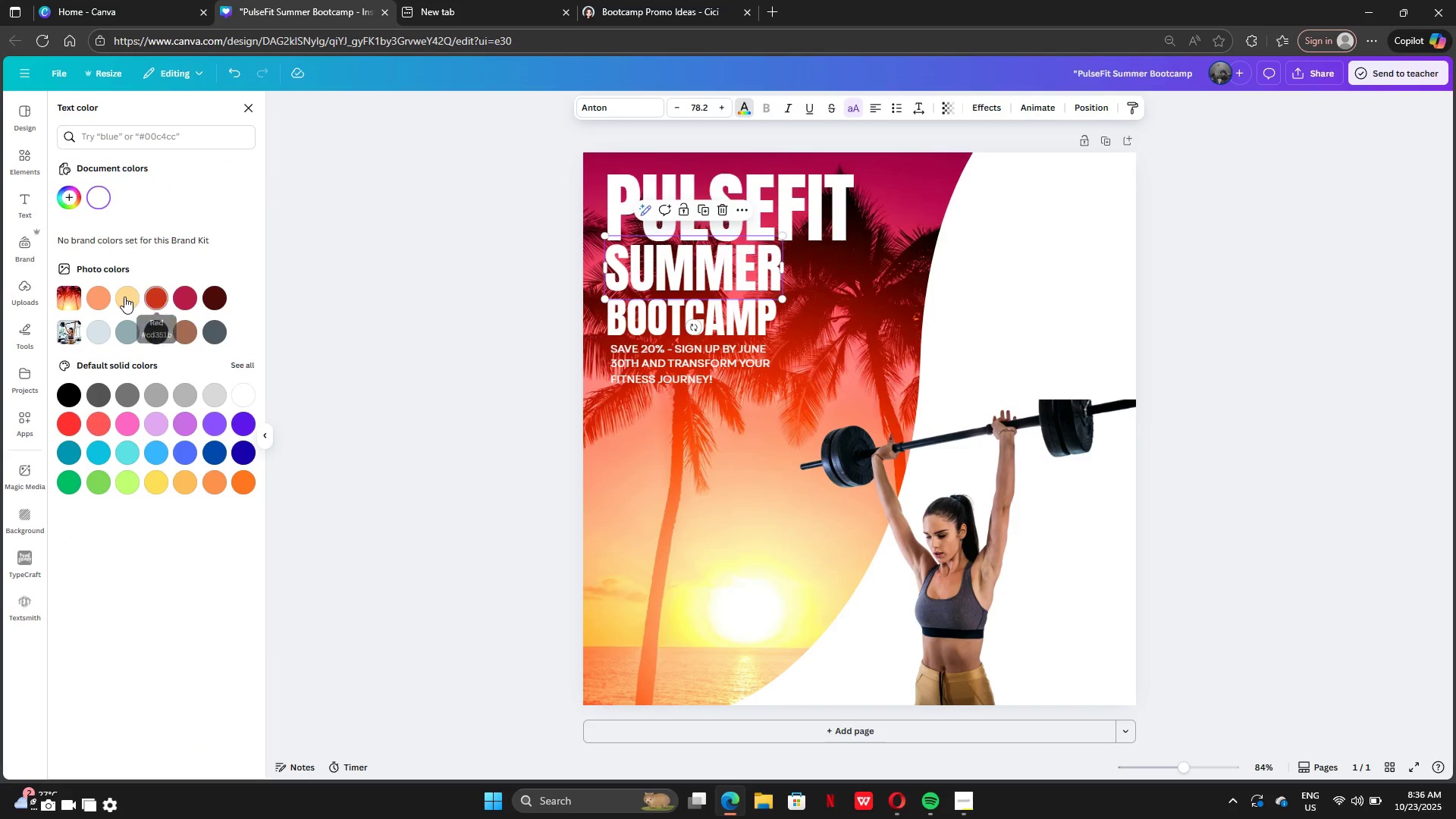 
left_click([124, 297])
 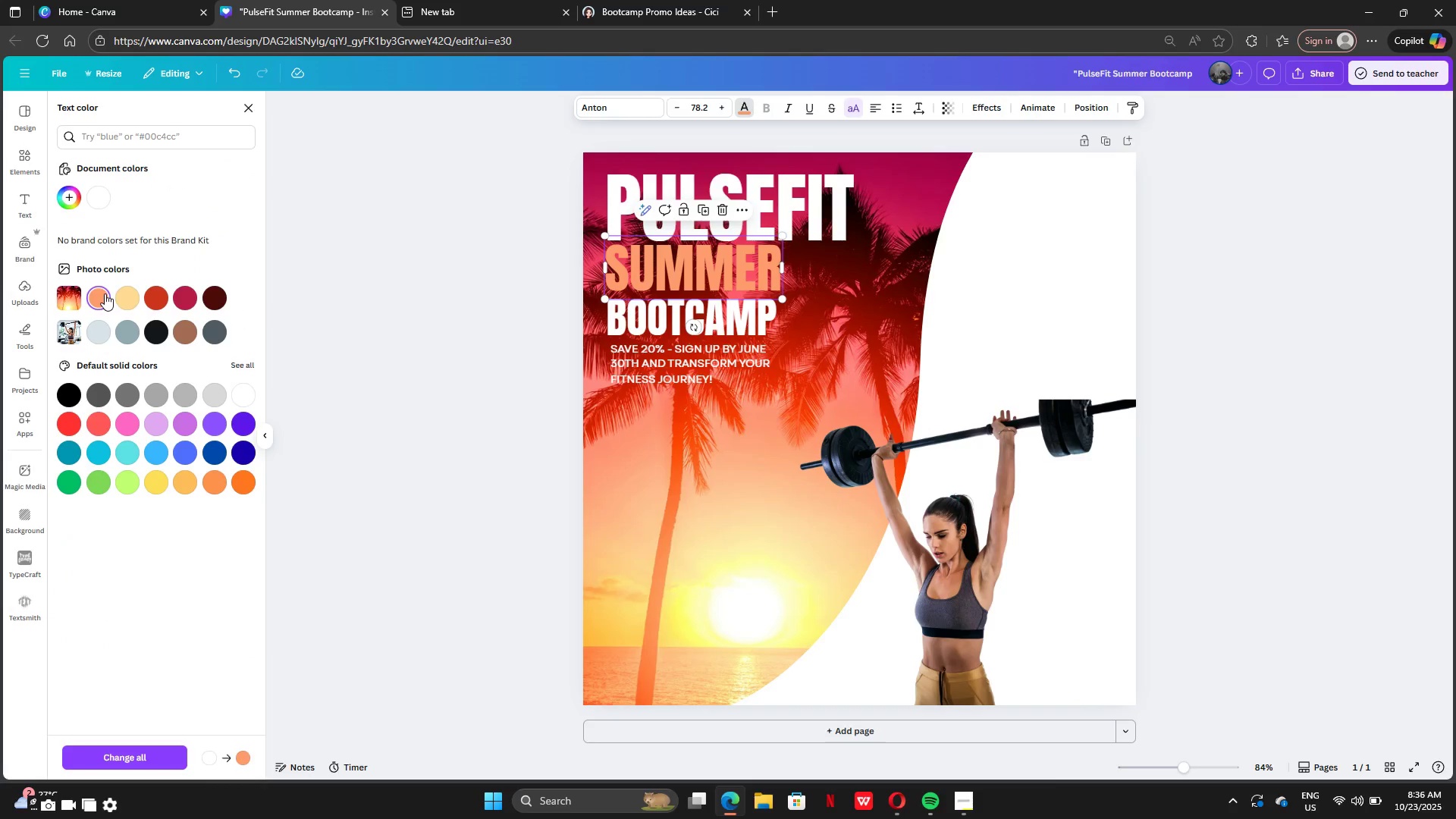 
left_click([165, 297])
 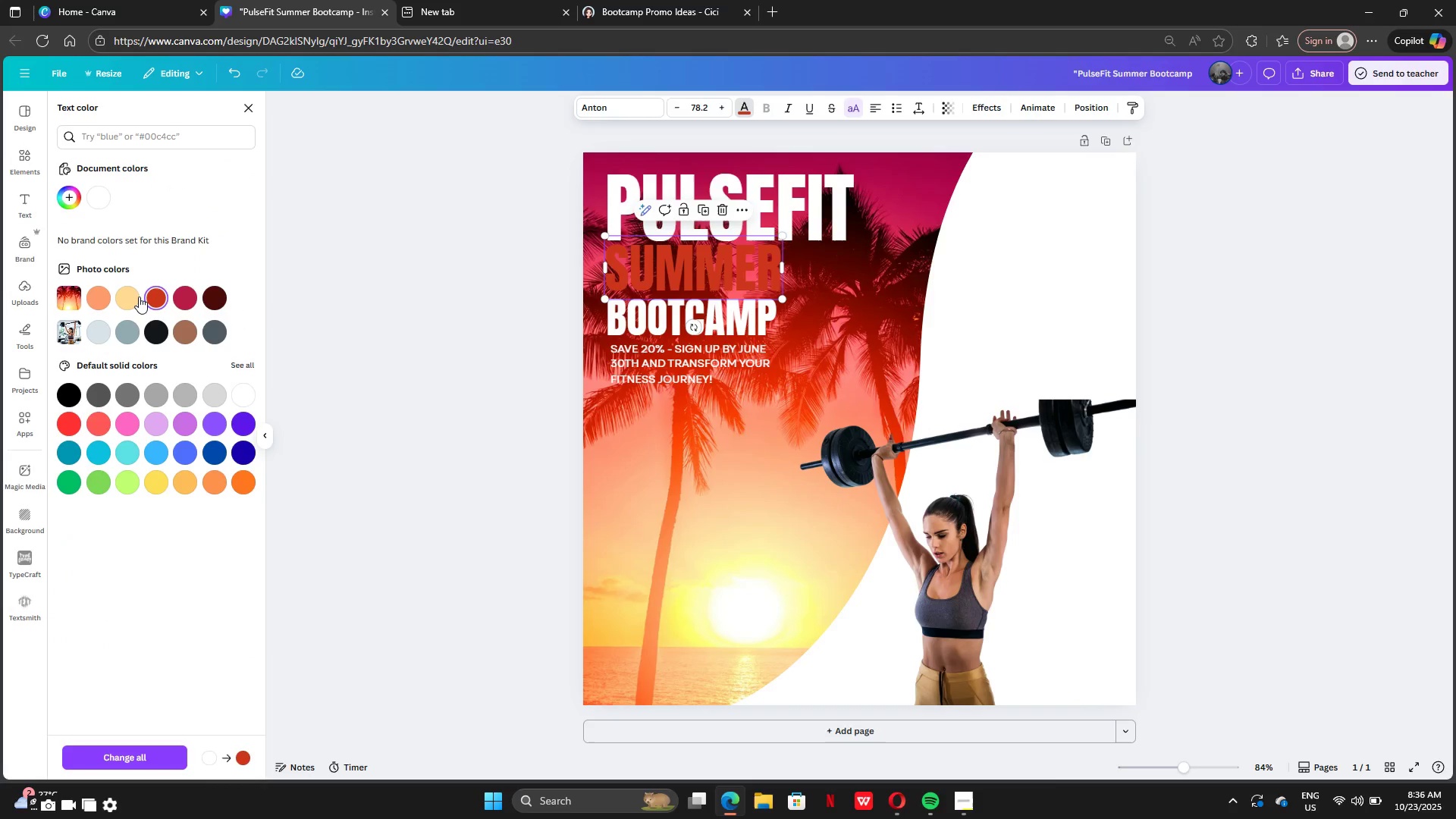 
left_click([139, 297])
 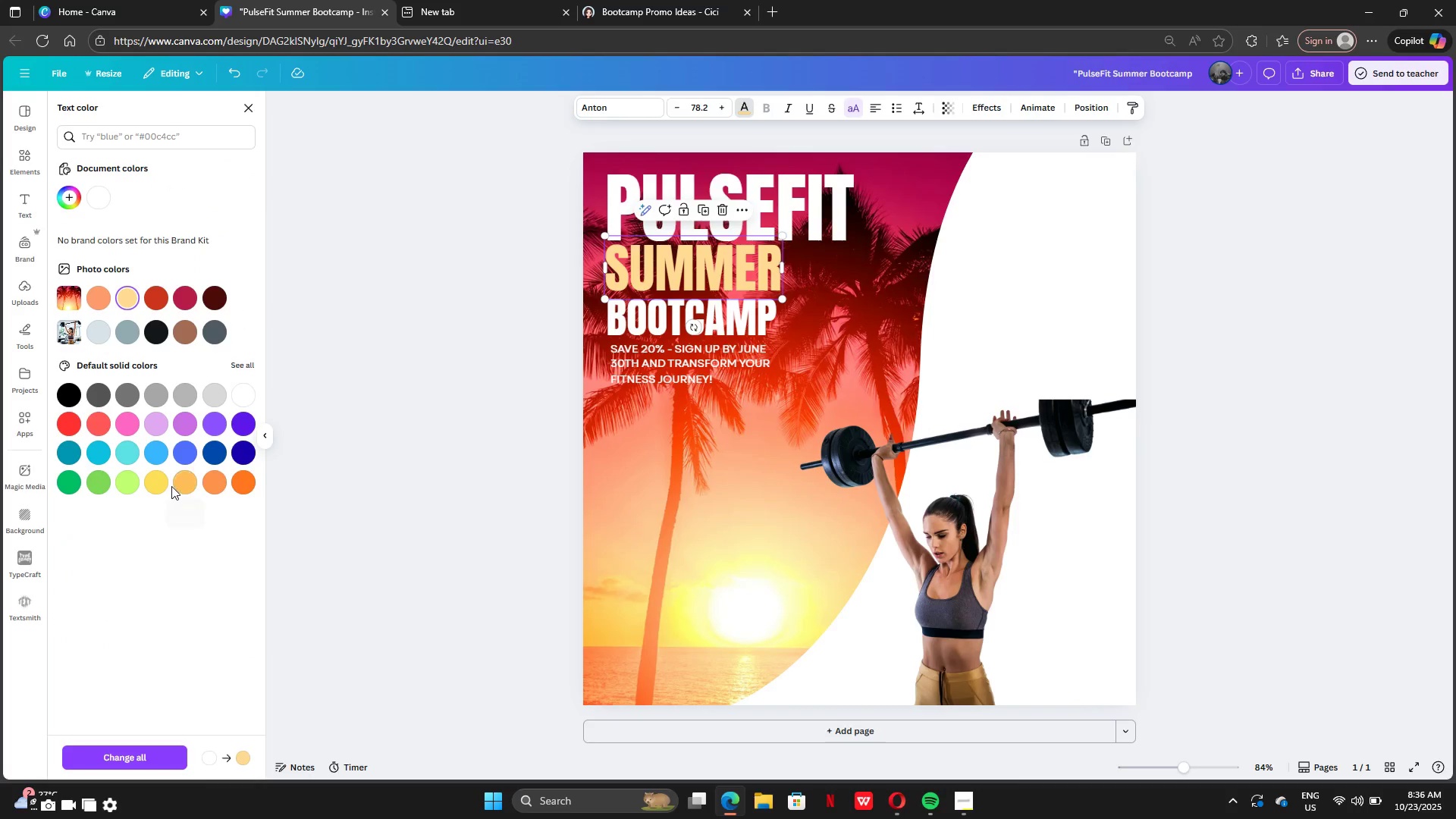 
double_click([158, 485])
 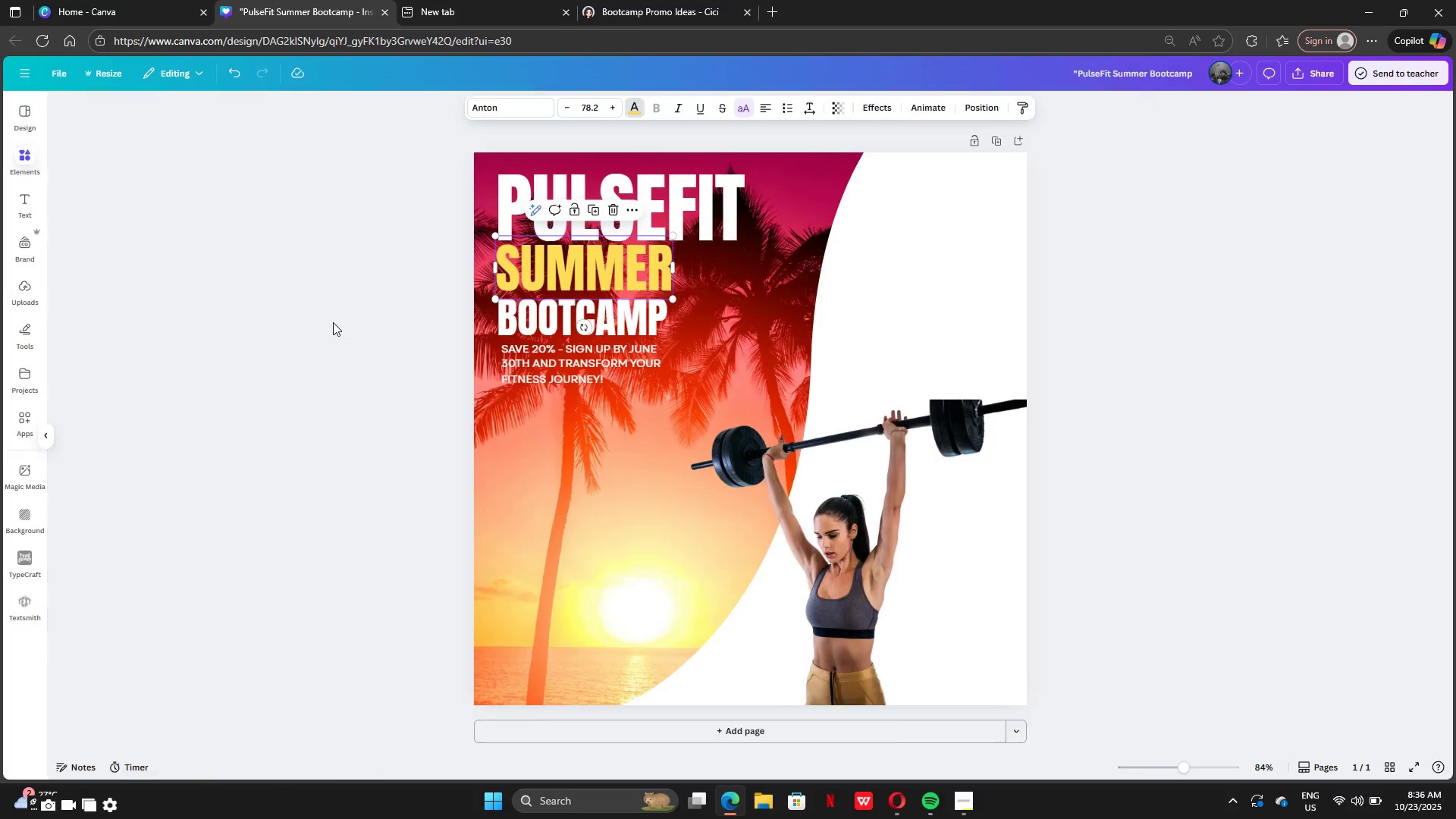 
double_click([333, 322])
 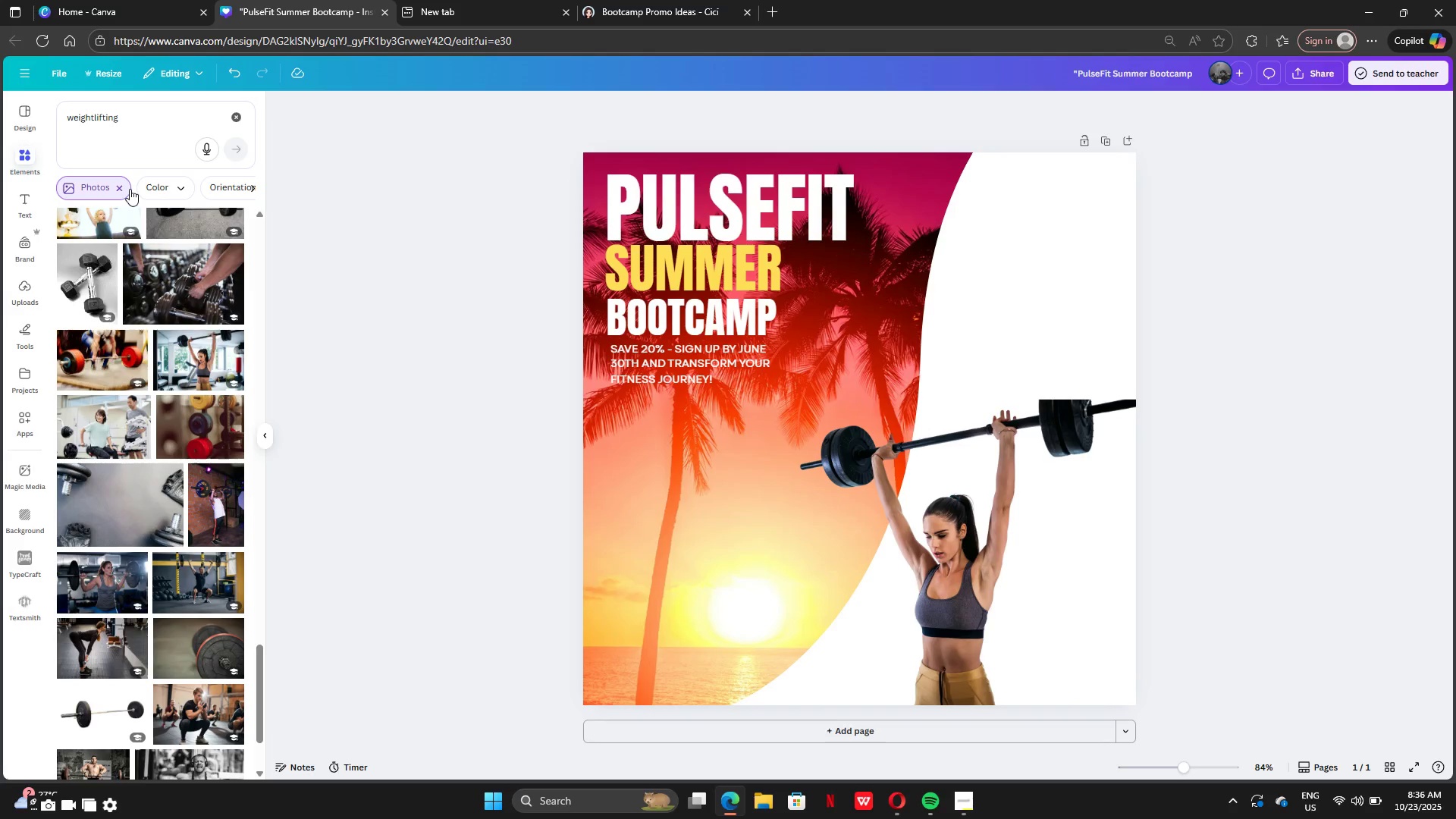 
wait(5.94)
 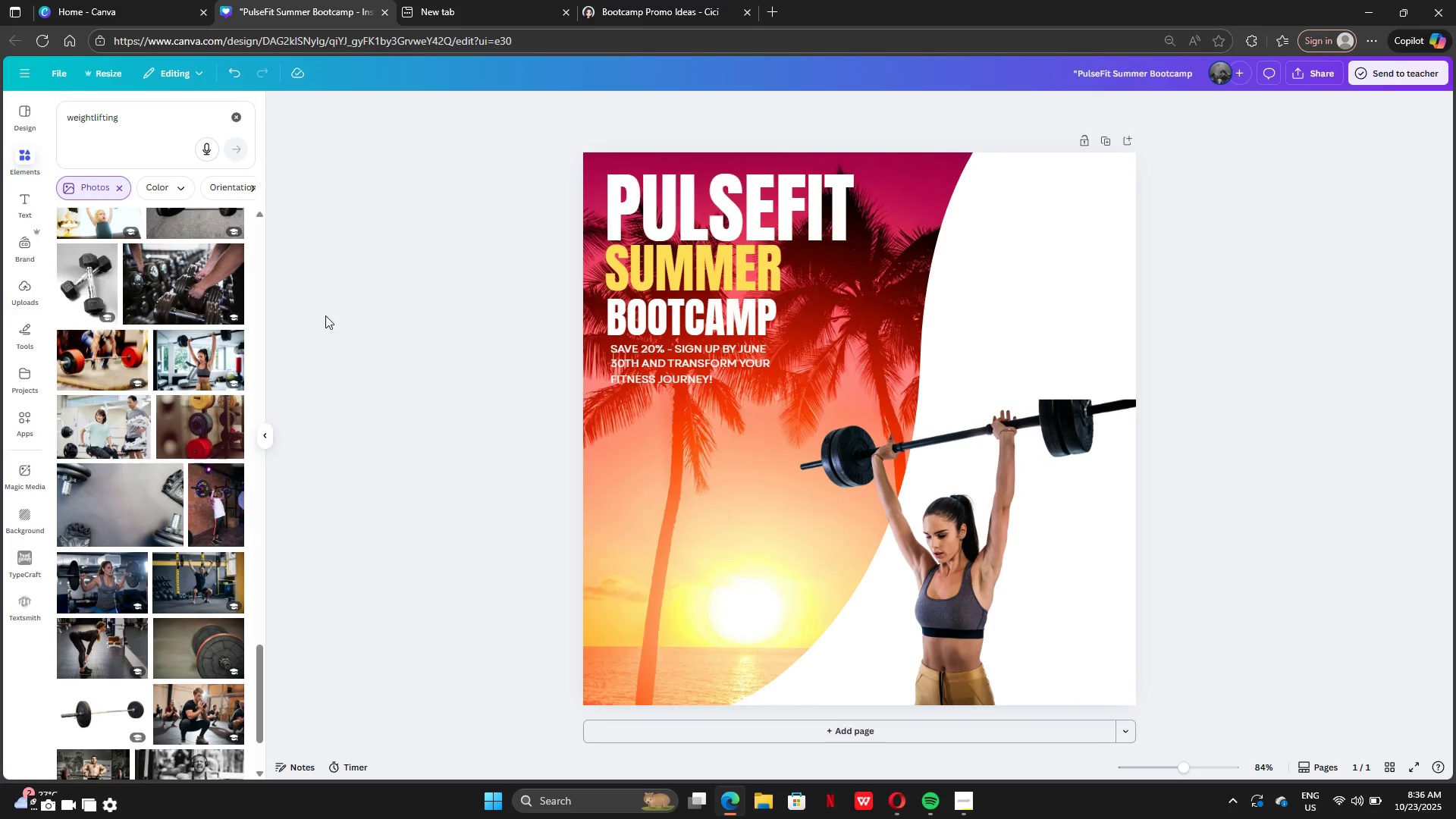 
scroll: coordinate [161, 538], scroll_direction: down, amount: 29.0
 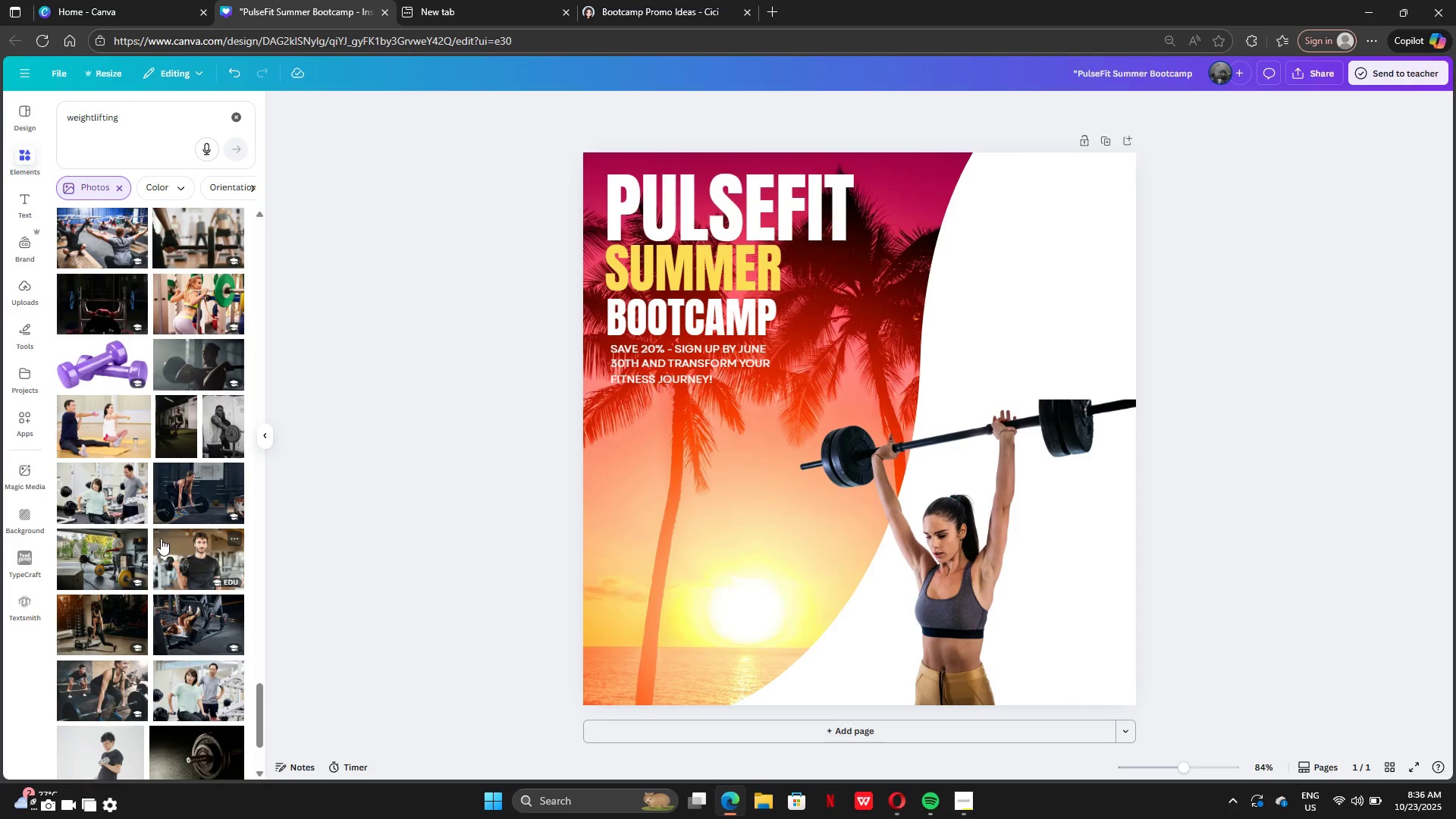 
scroll: coordinate [158, 419], scroll_direction: down, amount: 30.0
 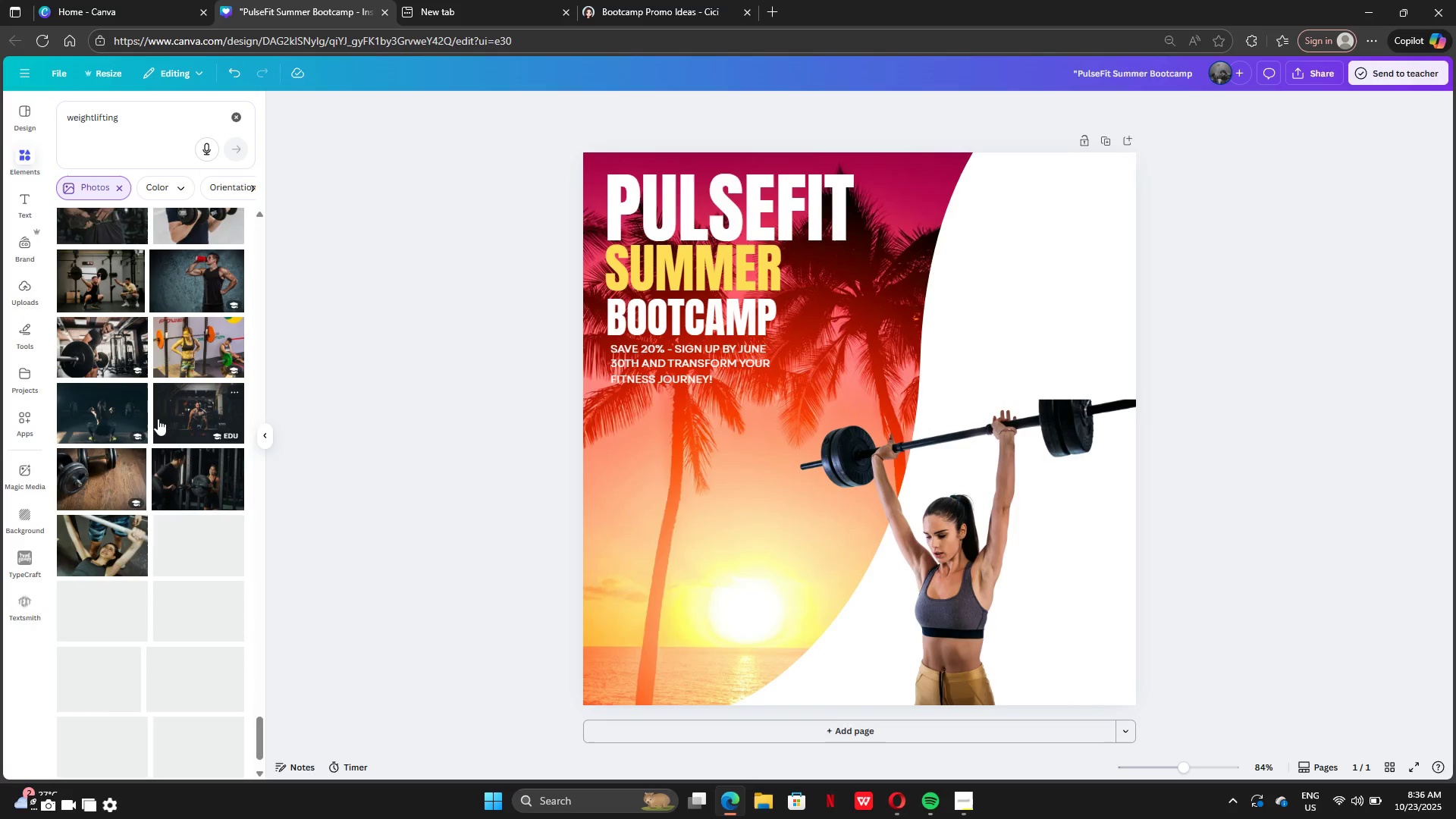 
scroll: coordinate [158, 419], scroll_direction: up, amount: 2.0
 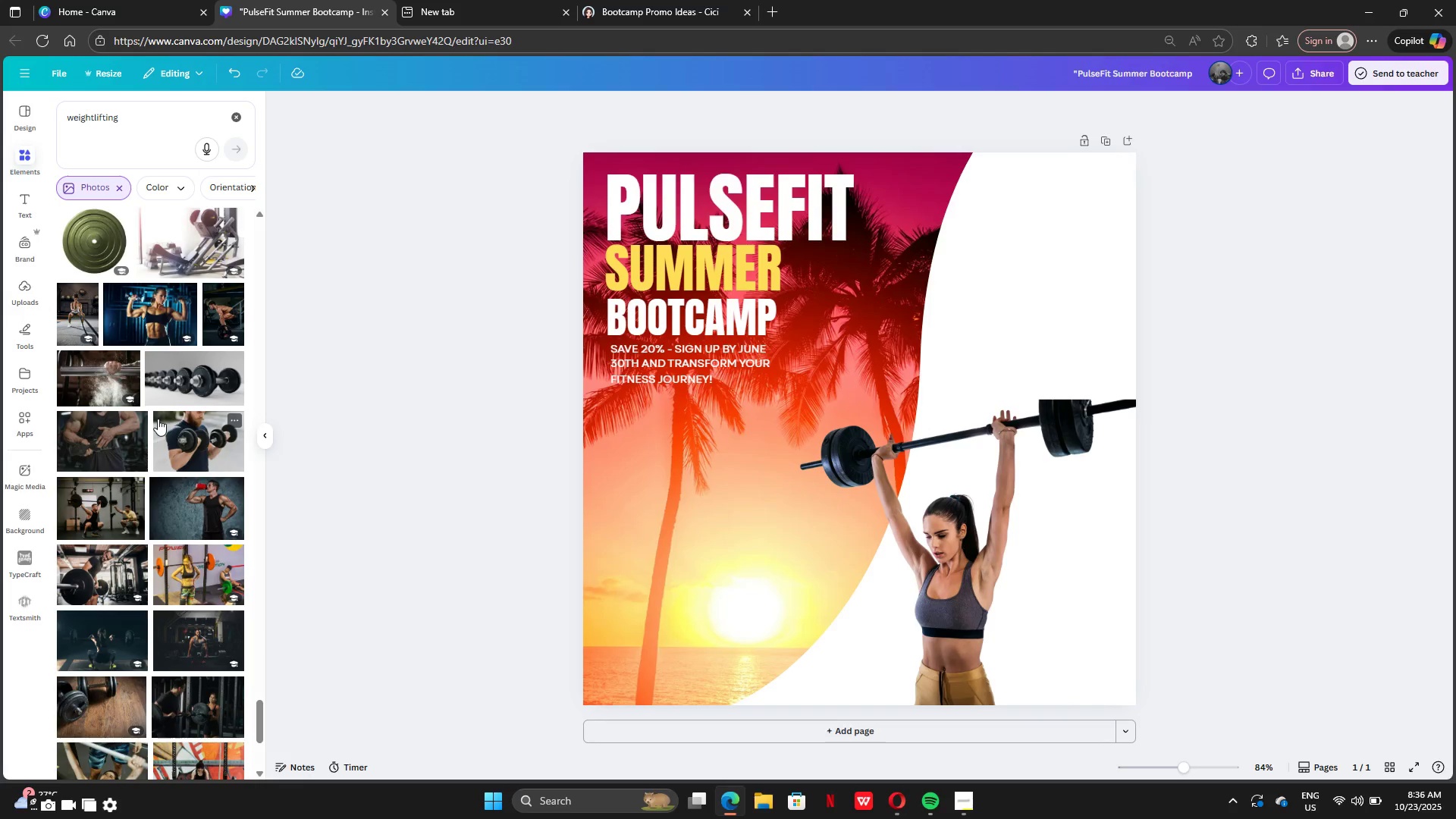 
scroll: coordinate [158, 419], scroll_direction: down, amount: 9.0
 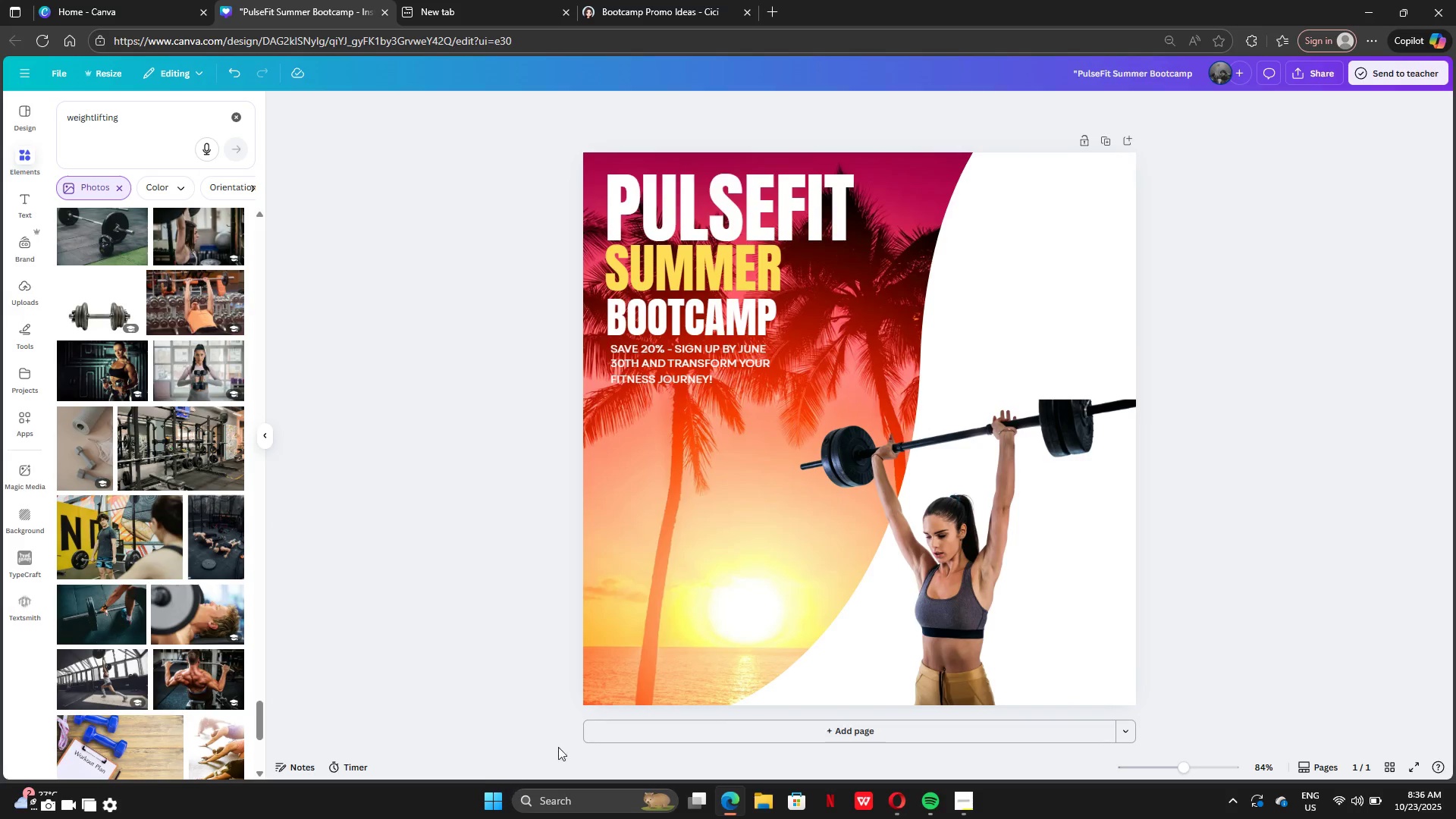 
left_click([956, 789])